 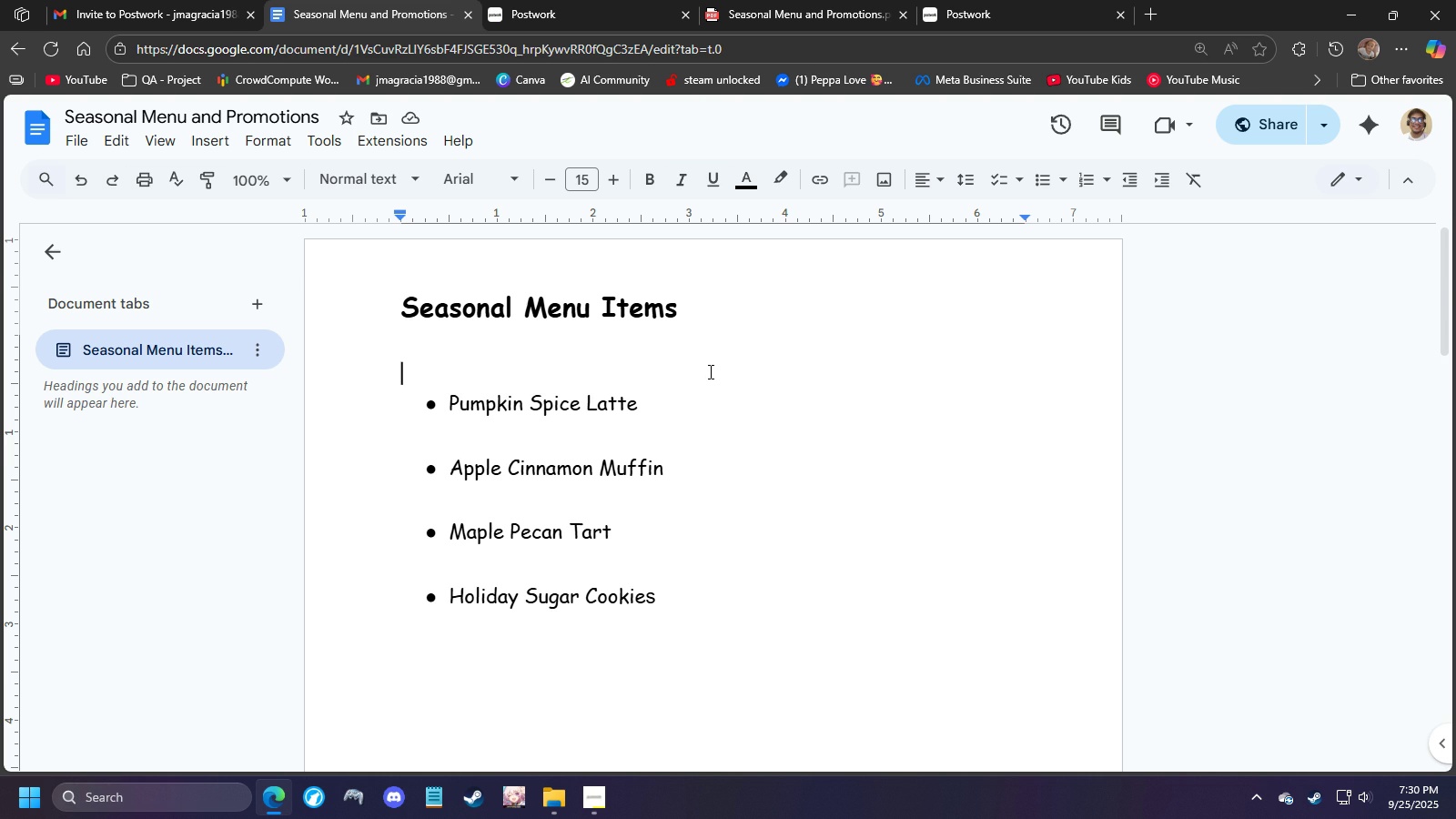 
scroll: coordinate [703, 369], scroll_direction: down, amount: 3.0
 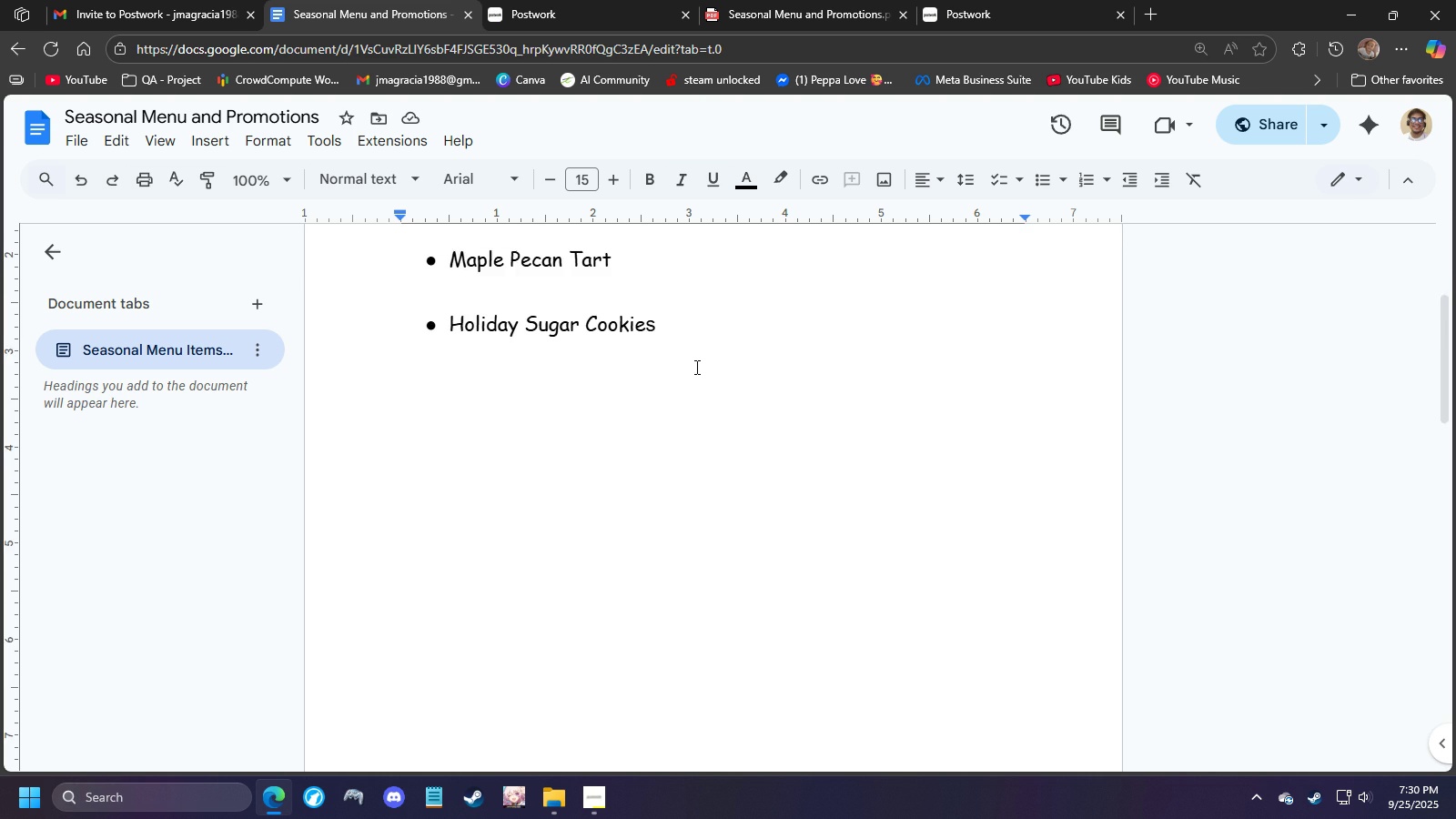 
scroll: coordinate [695, 367], scroll_direction: up, amount: 3.0
 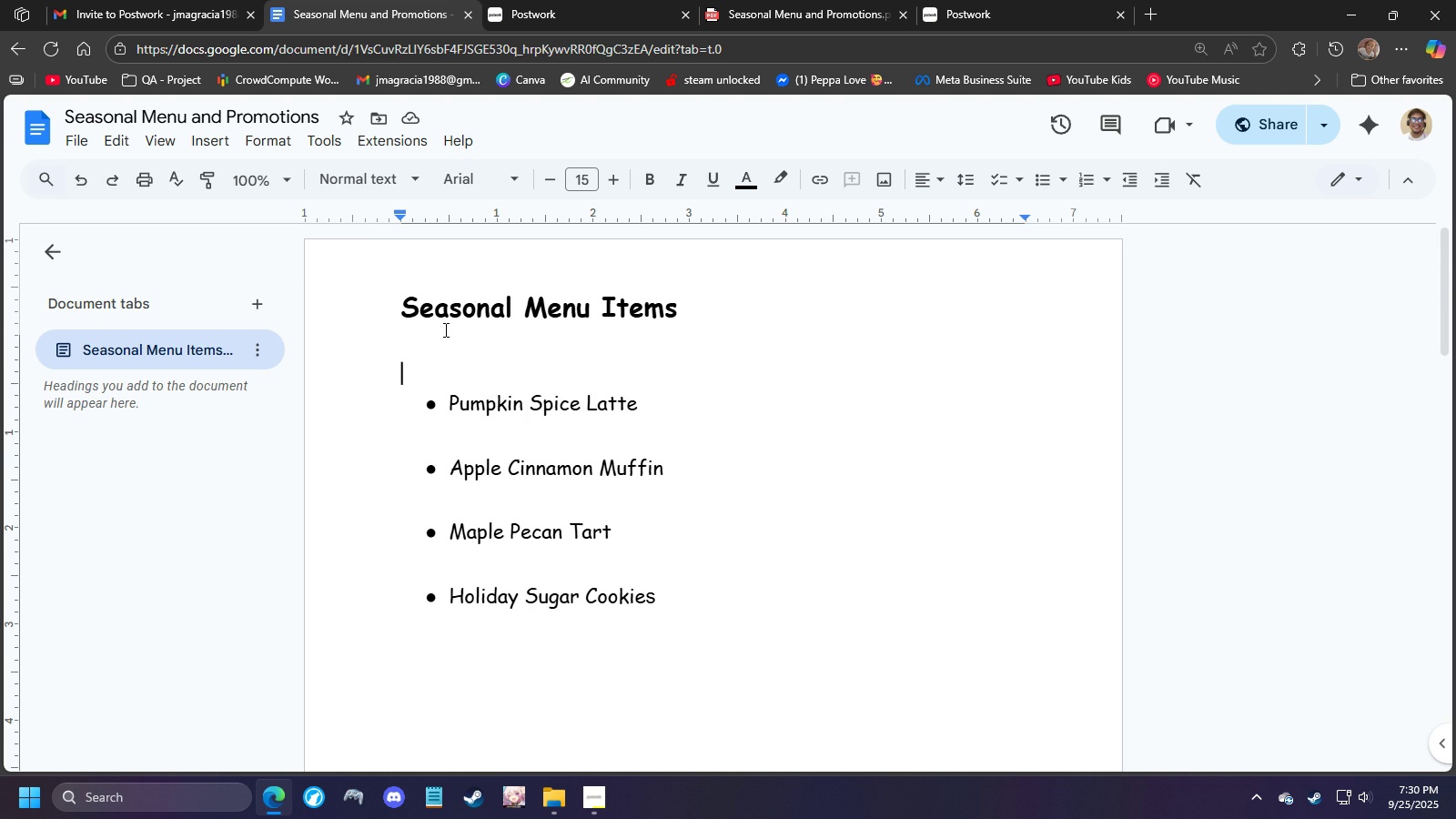 
double_click([451, 309])
 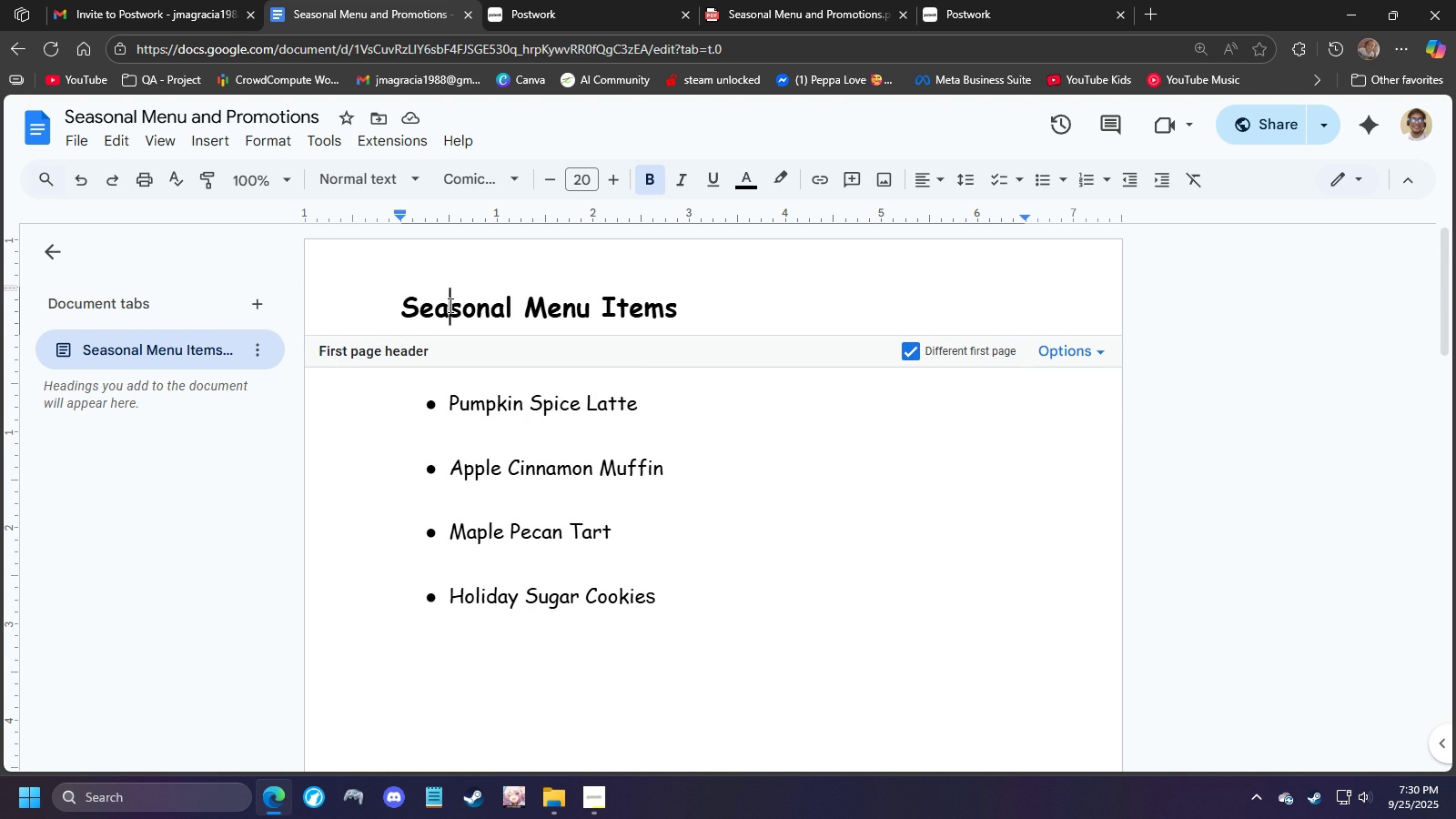 
double_click([449, 305])
 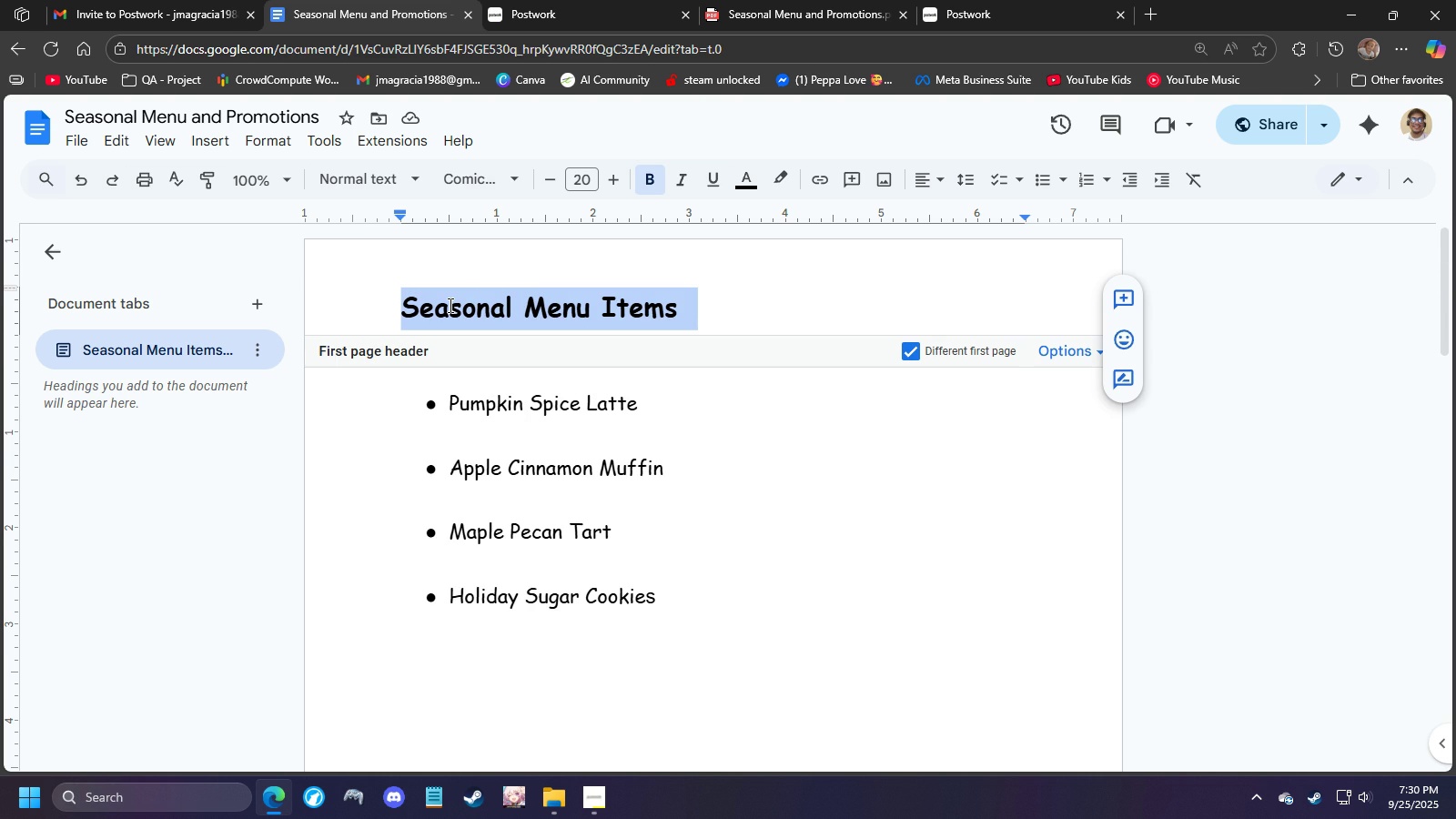 
triple_click([449, 305])
 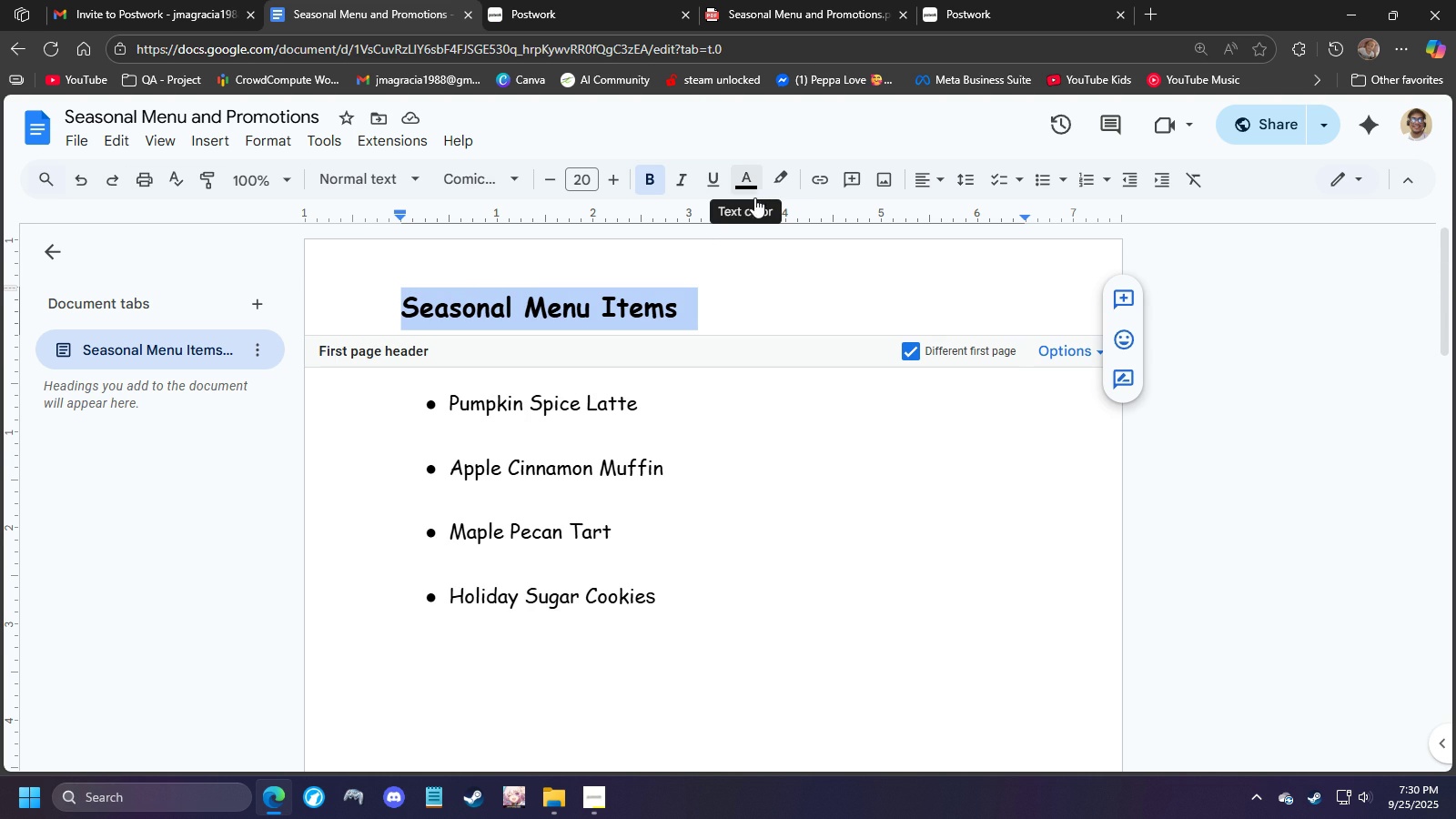 
left_click([561, 403])
 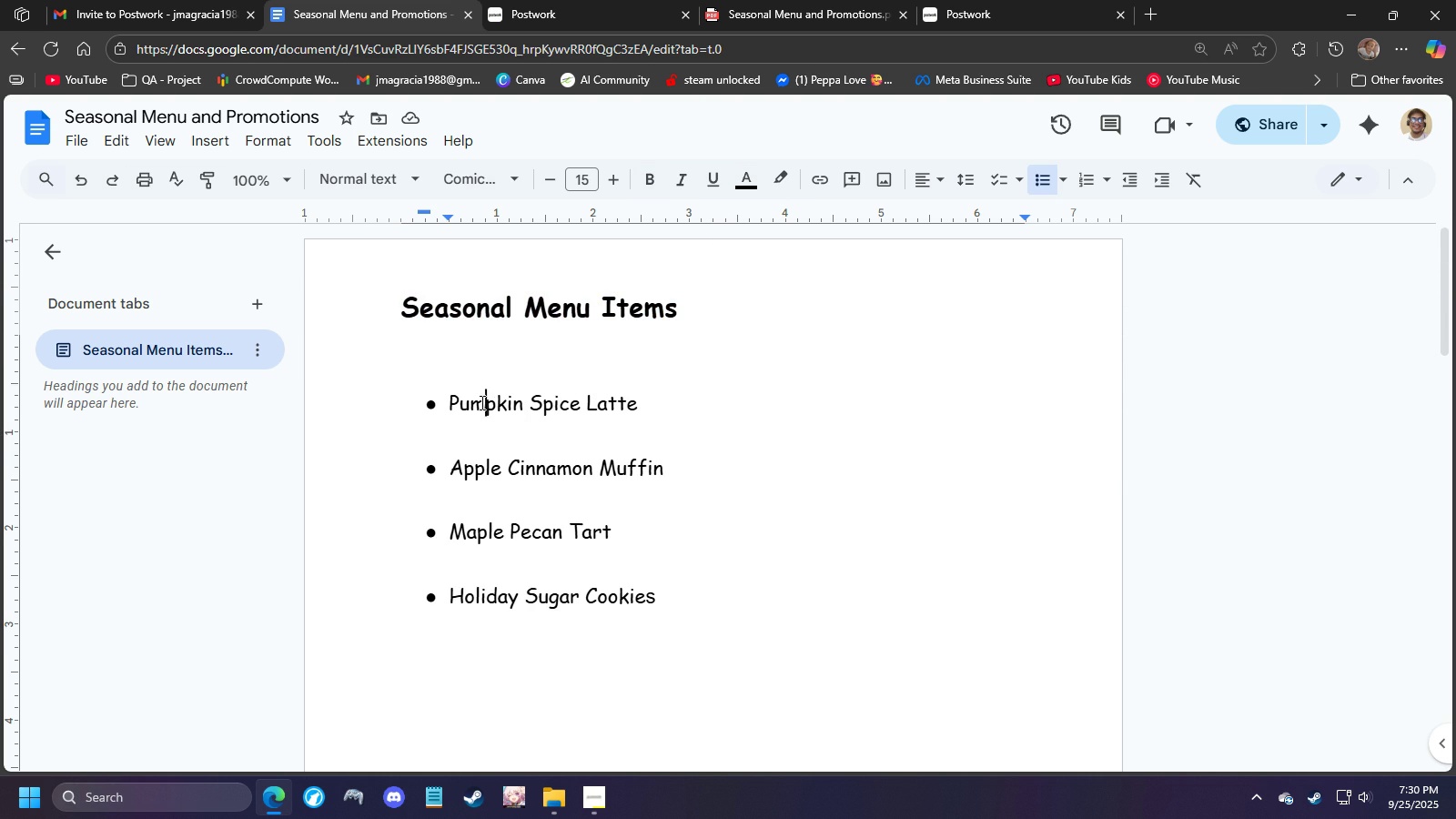 
double_click([480, 402])
 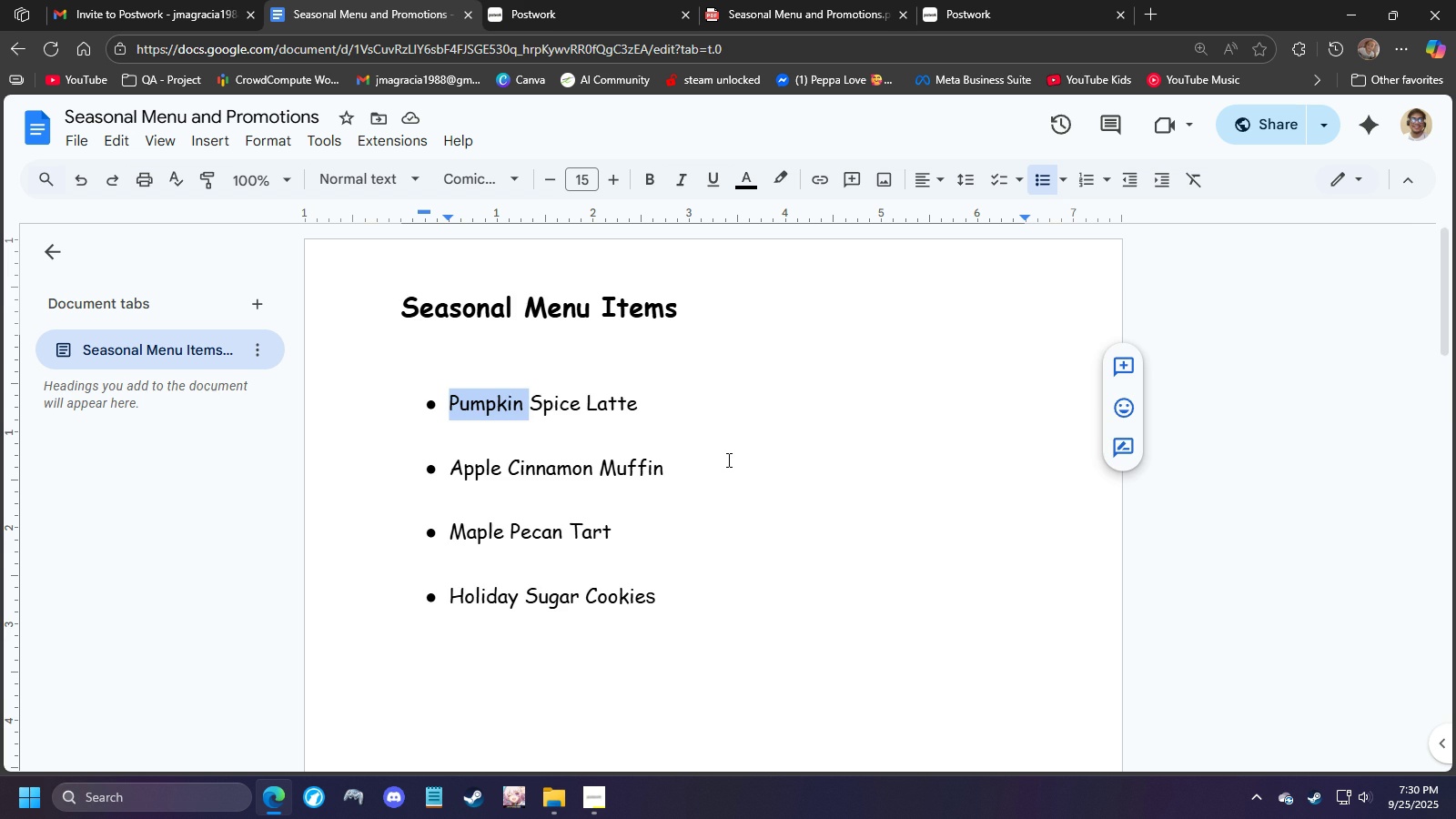 
scroll: coordinate [723, 460], scroll_direction: down, amount: 3.0
 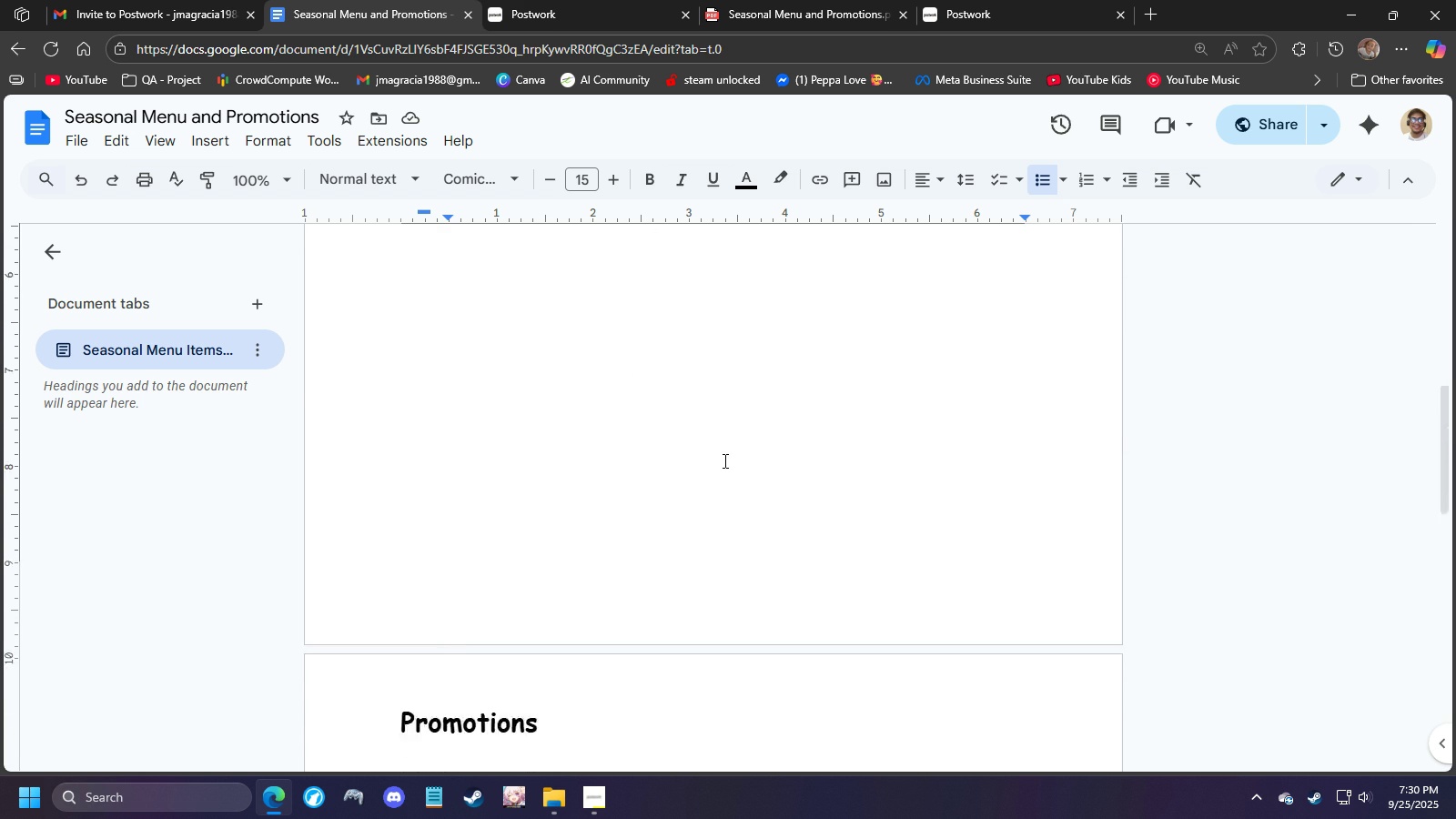 
scroll: coordinate [740, 451], scroll_direction: up, amount: 13.0
 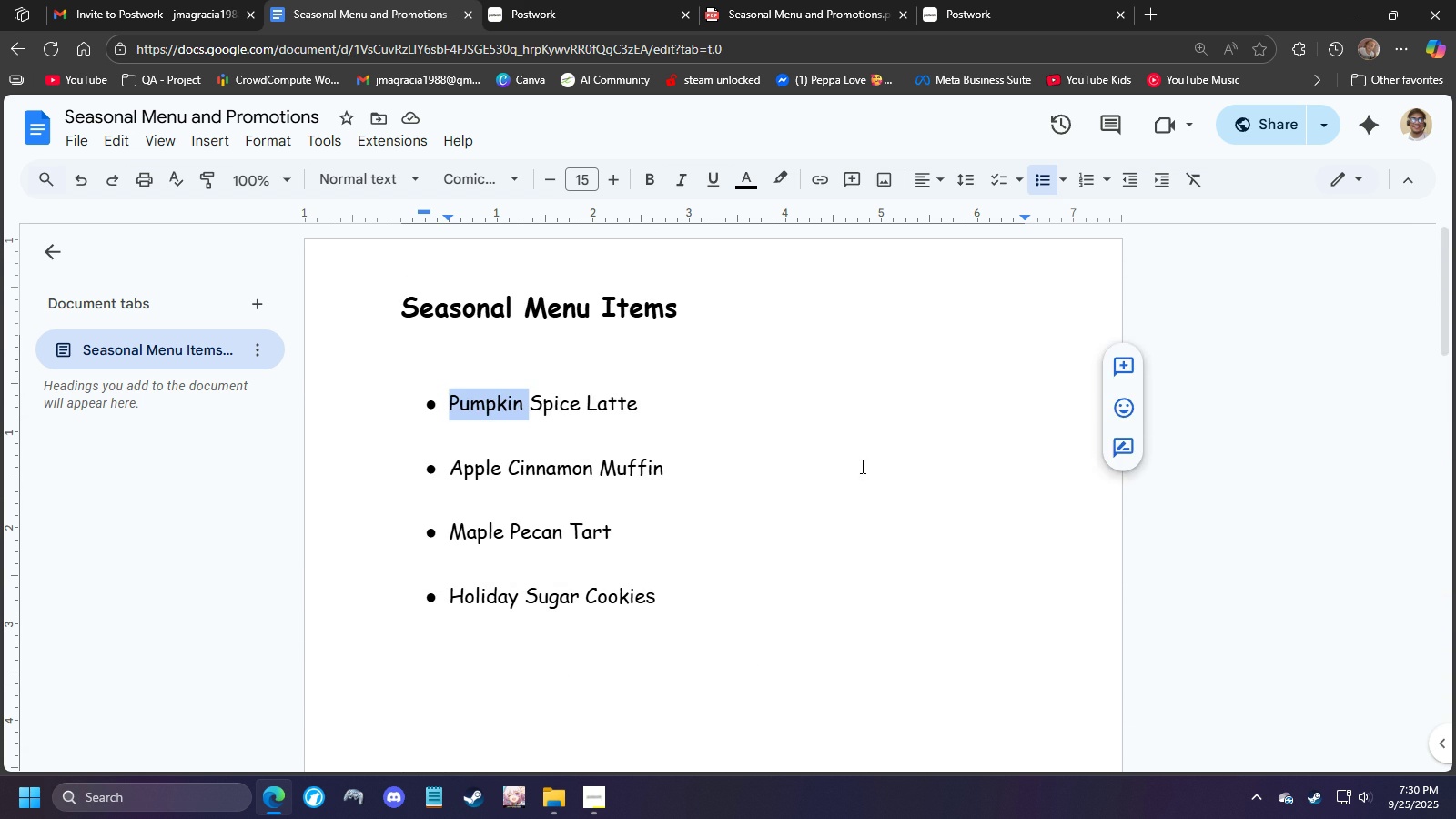 
left_click([861, 466])
 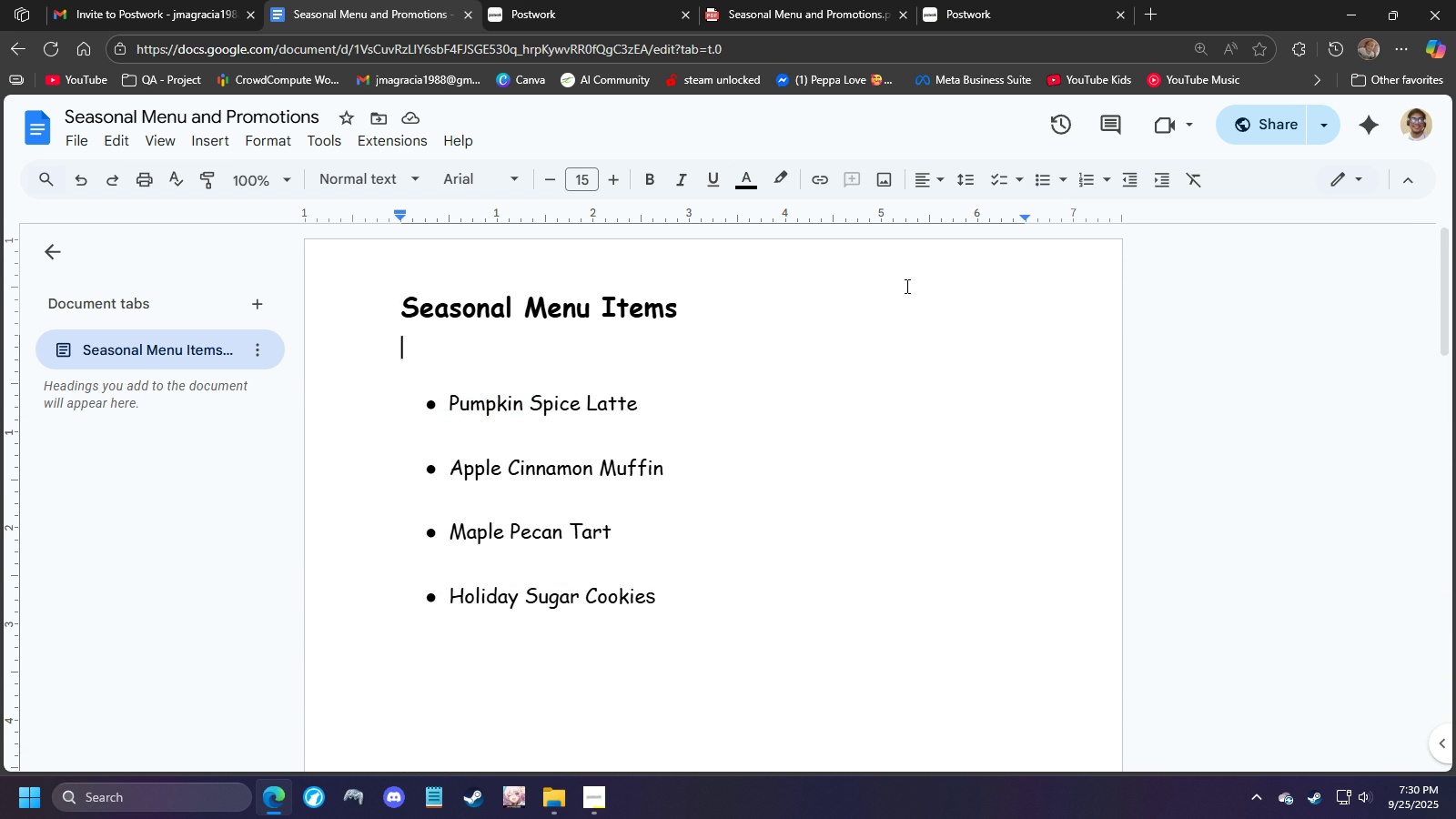 
mouse_move([930, 208])